 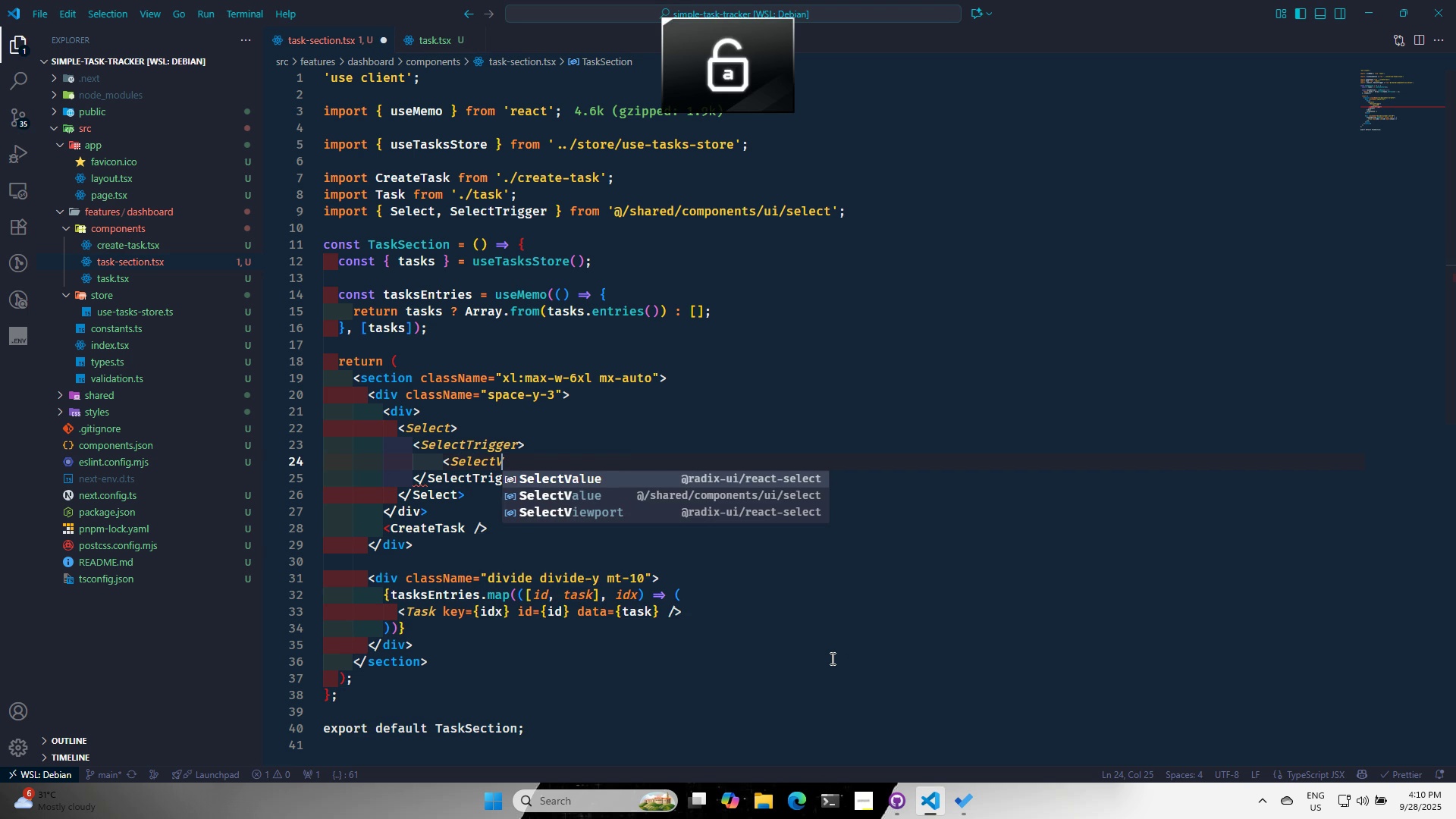 
key(Enter)
 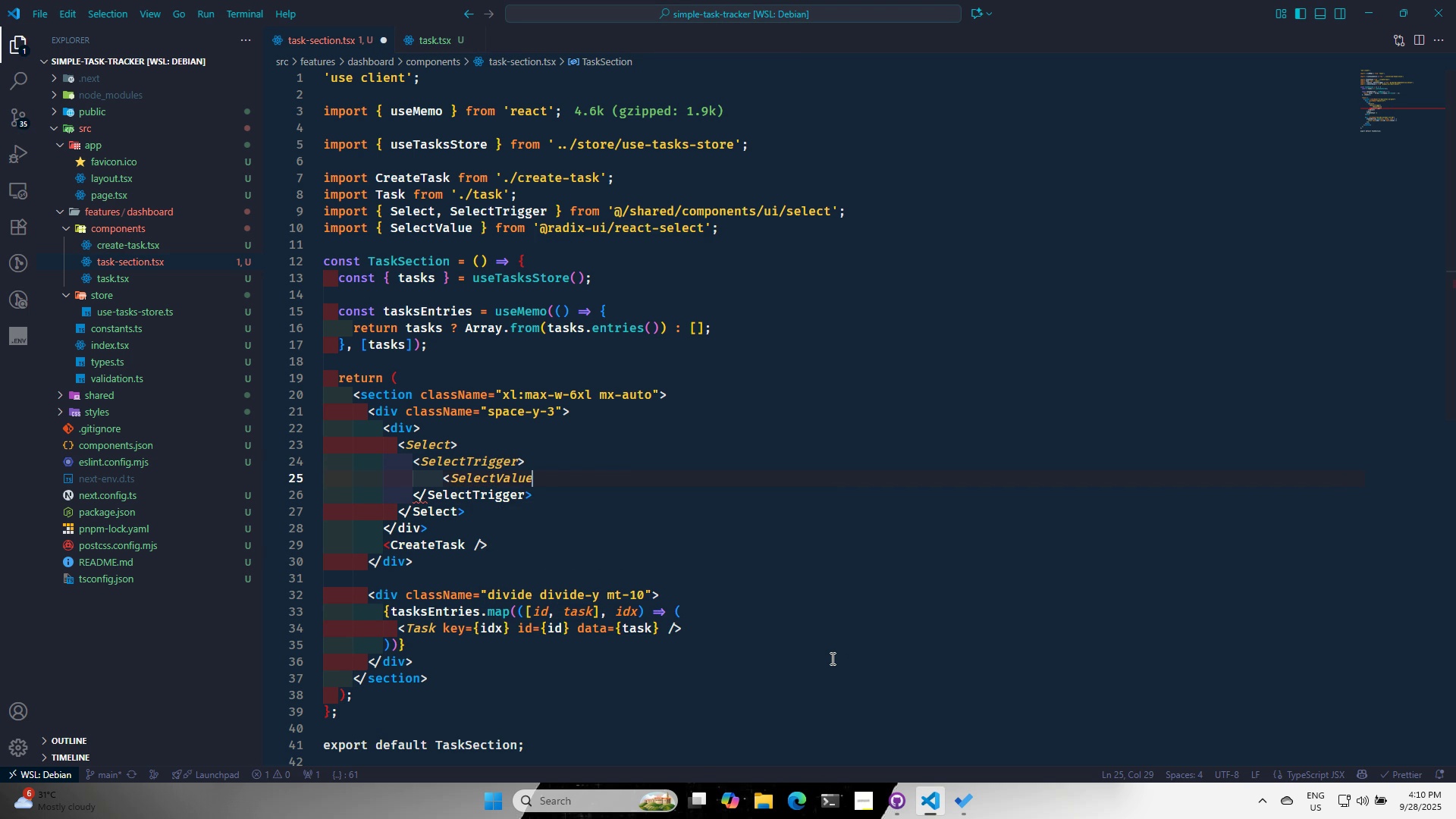 
key(Space)
 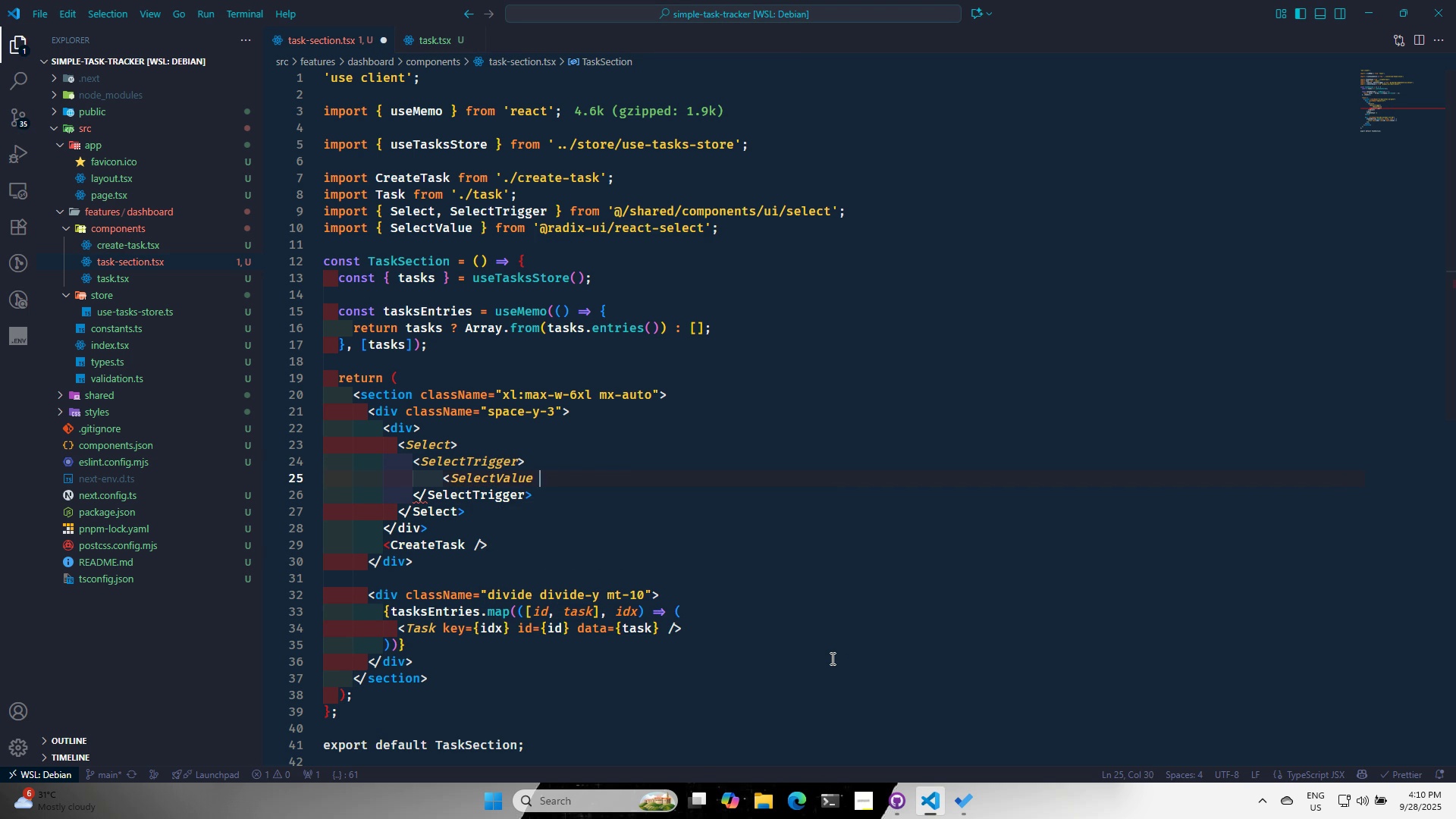 
key(Slash)
 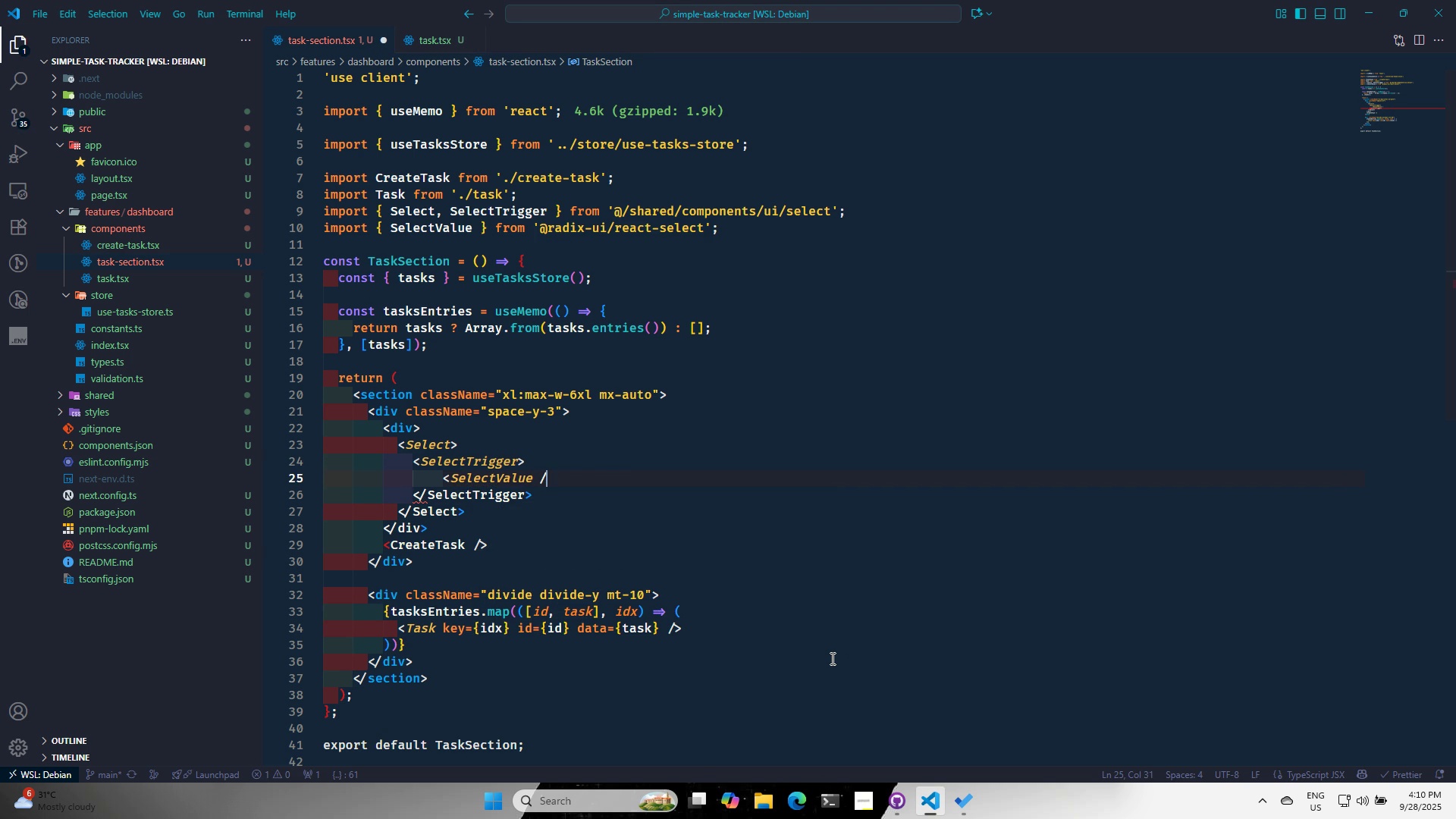 
key(Shift+ShiftRight)
 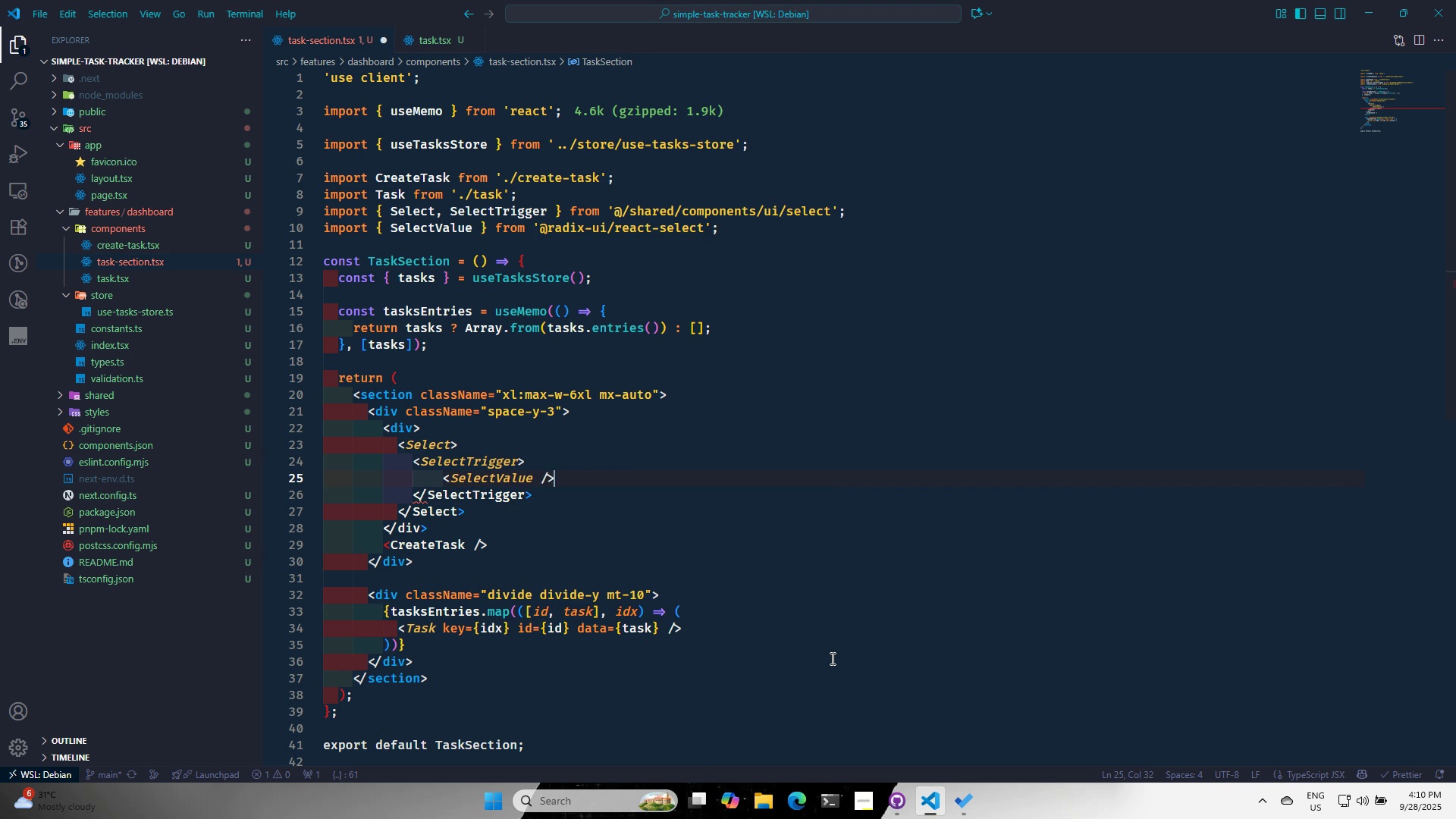 
key(Shift+Period)
 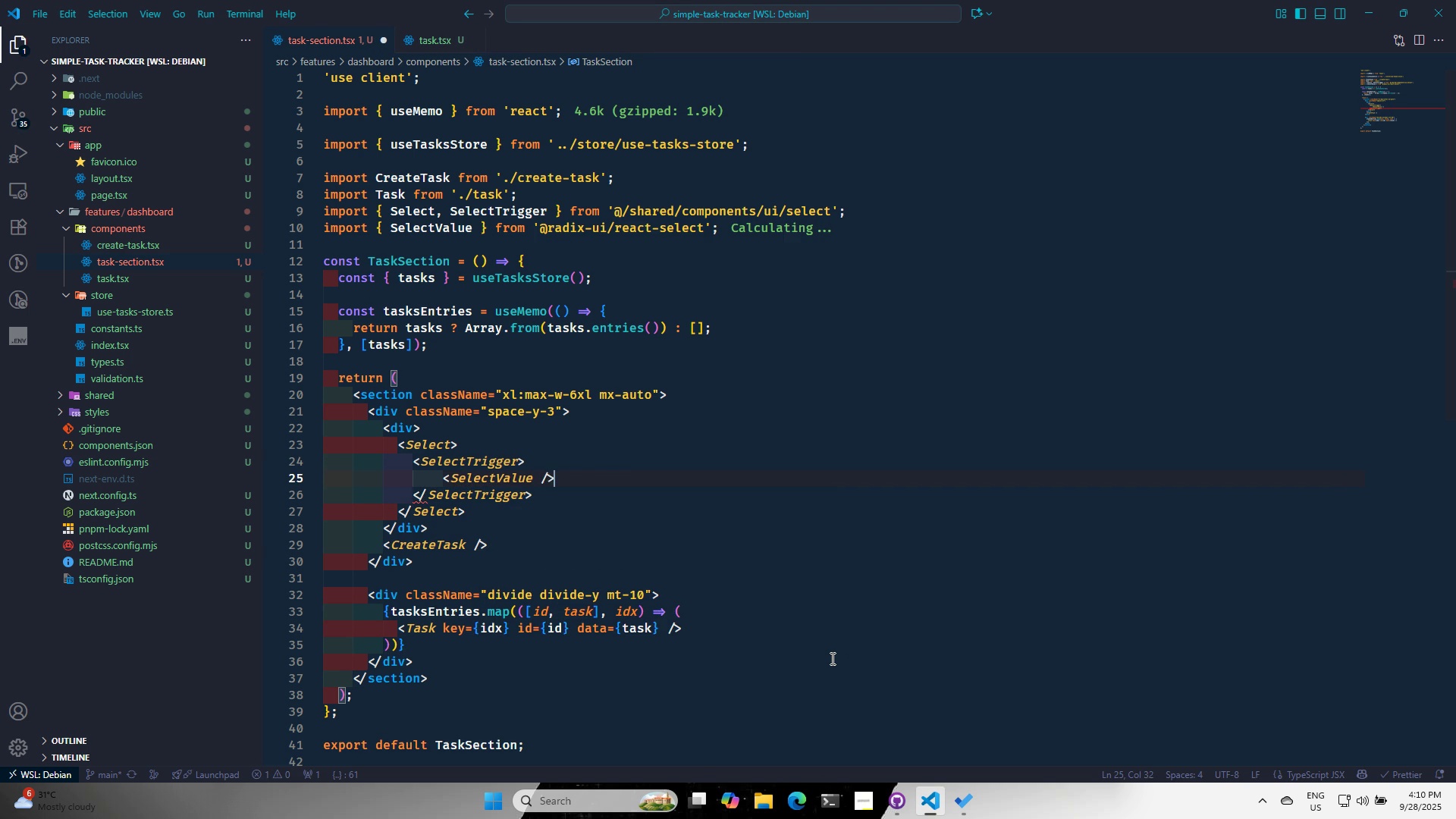 
key(ArrowLeft)
 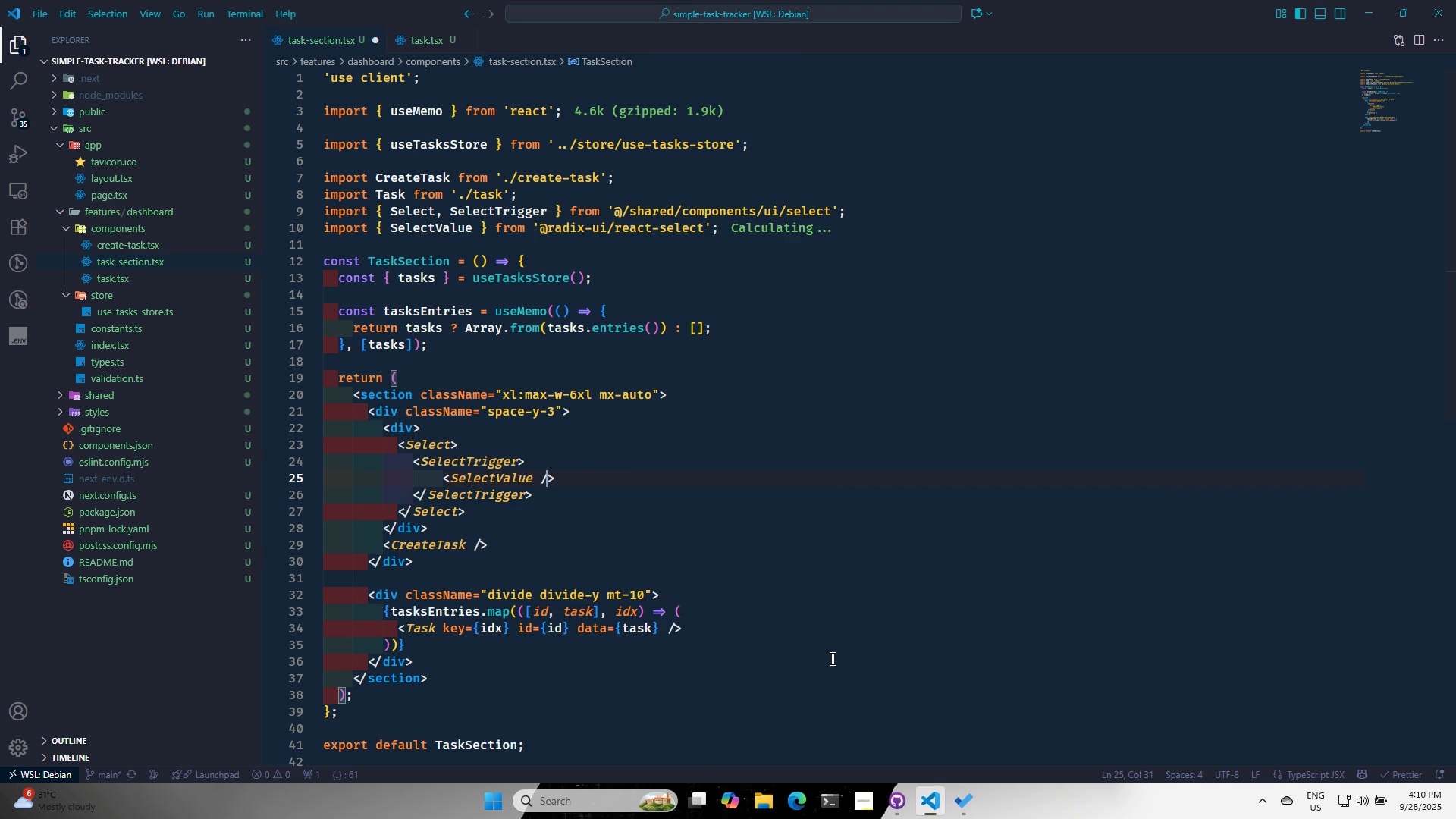 
key(ArrowLeft)
 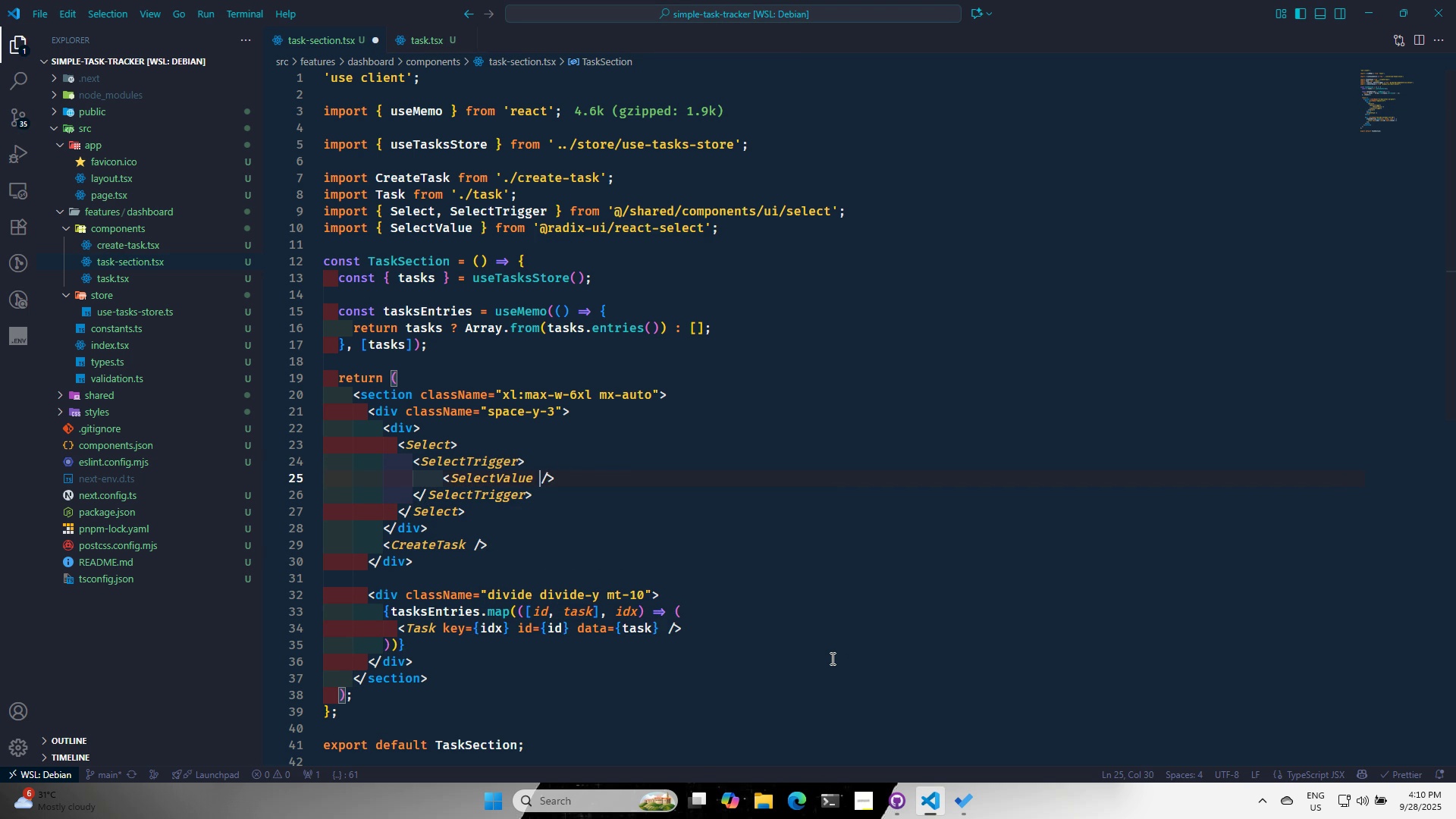 
type(pl)
 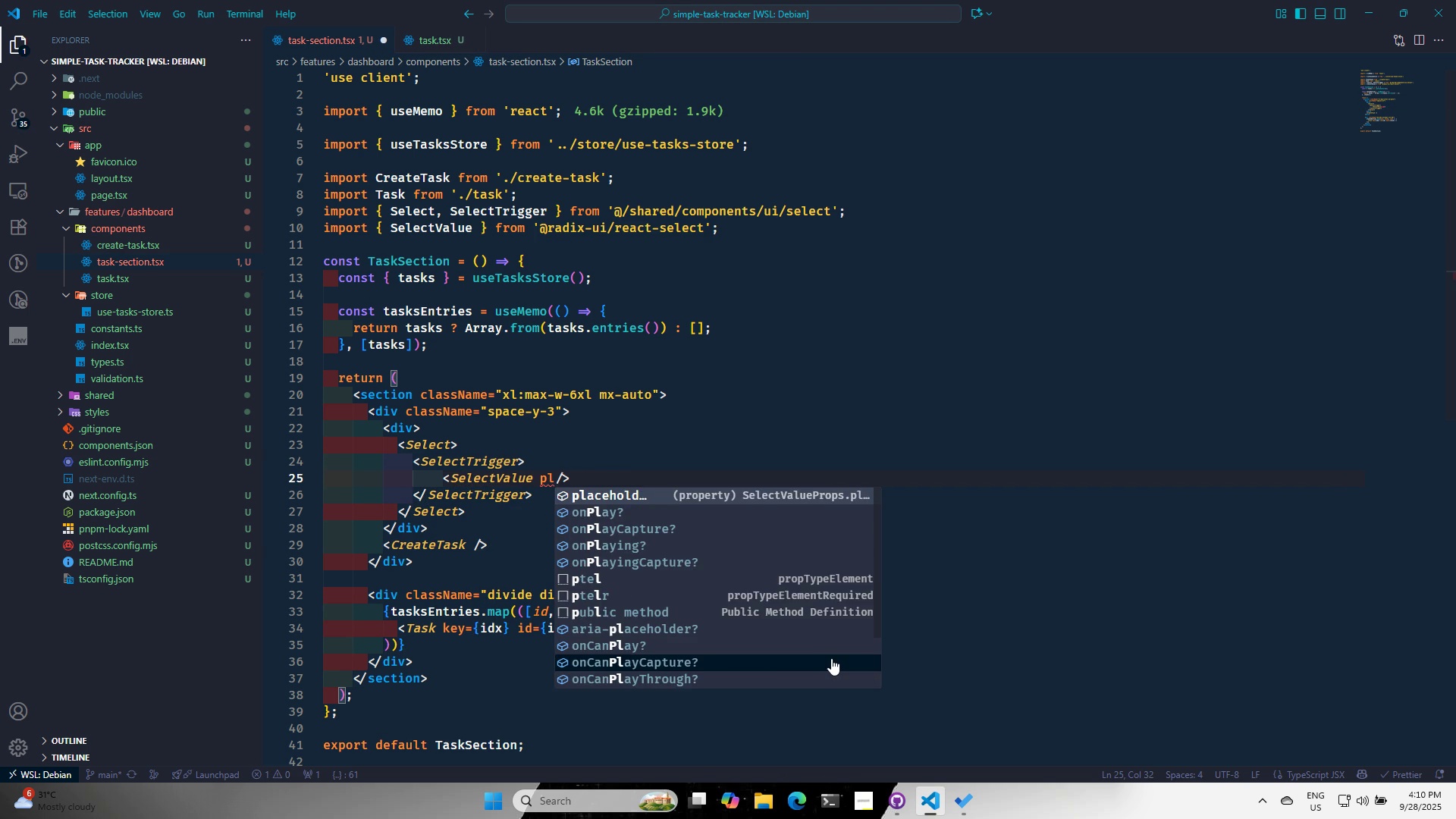 
key(Enter)
 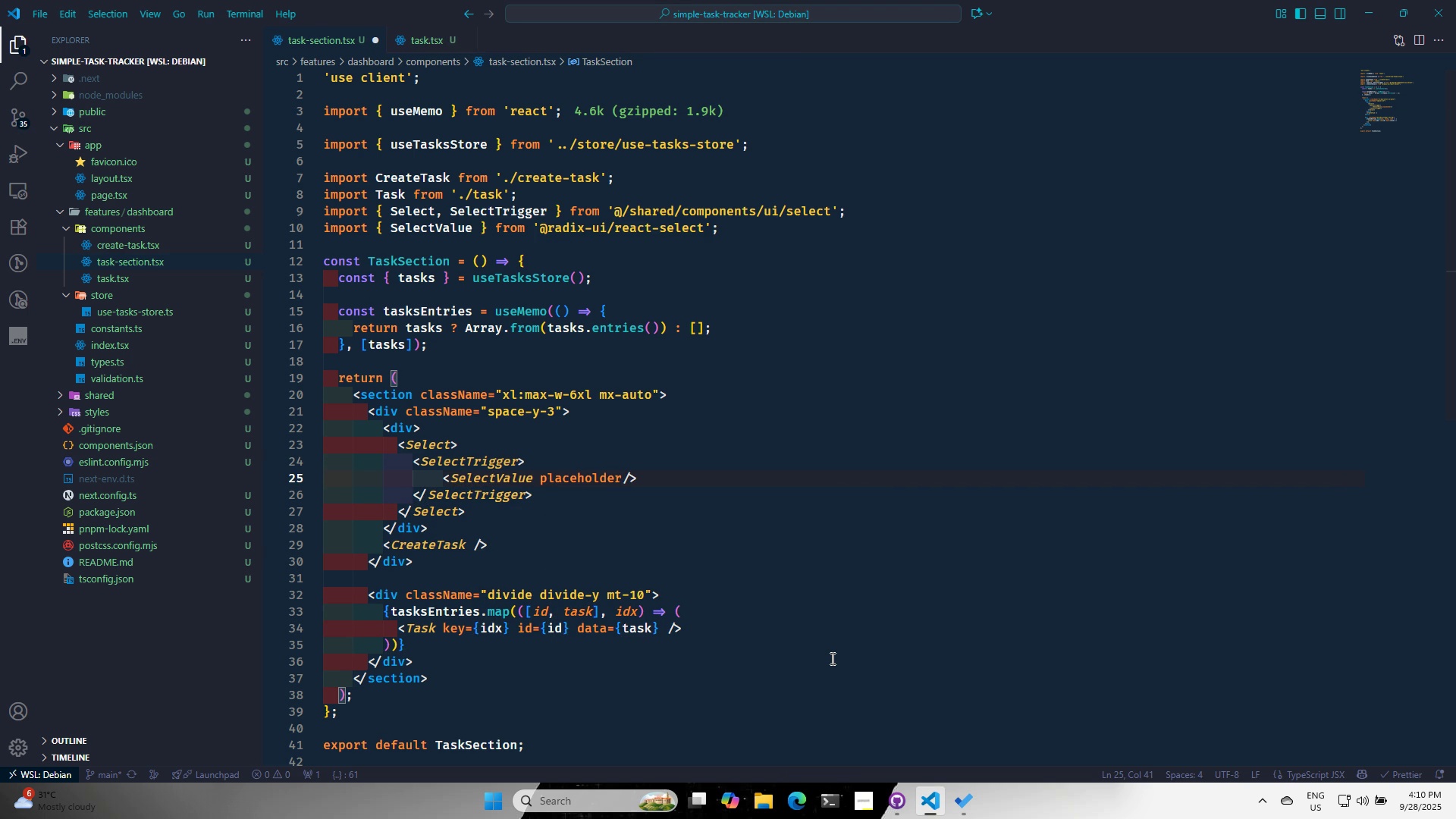 
key(Equal)
 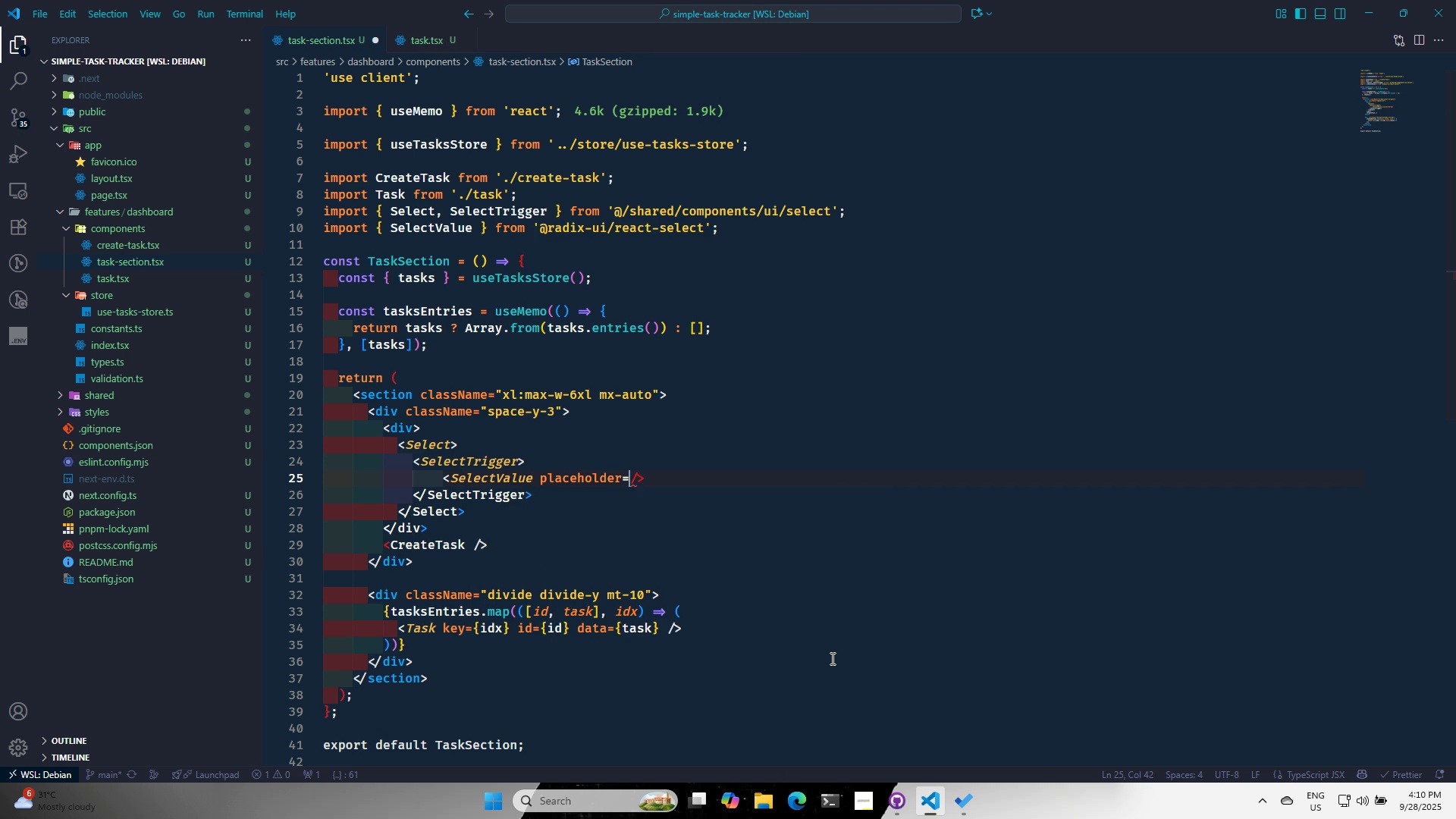 
key(Shift+ShiftRight)
 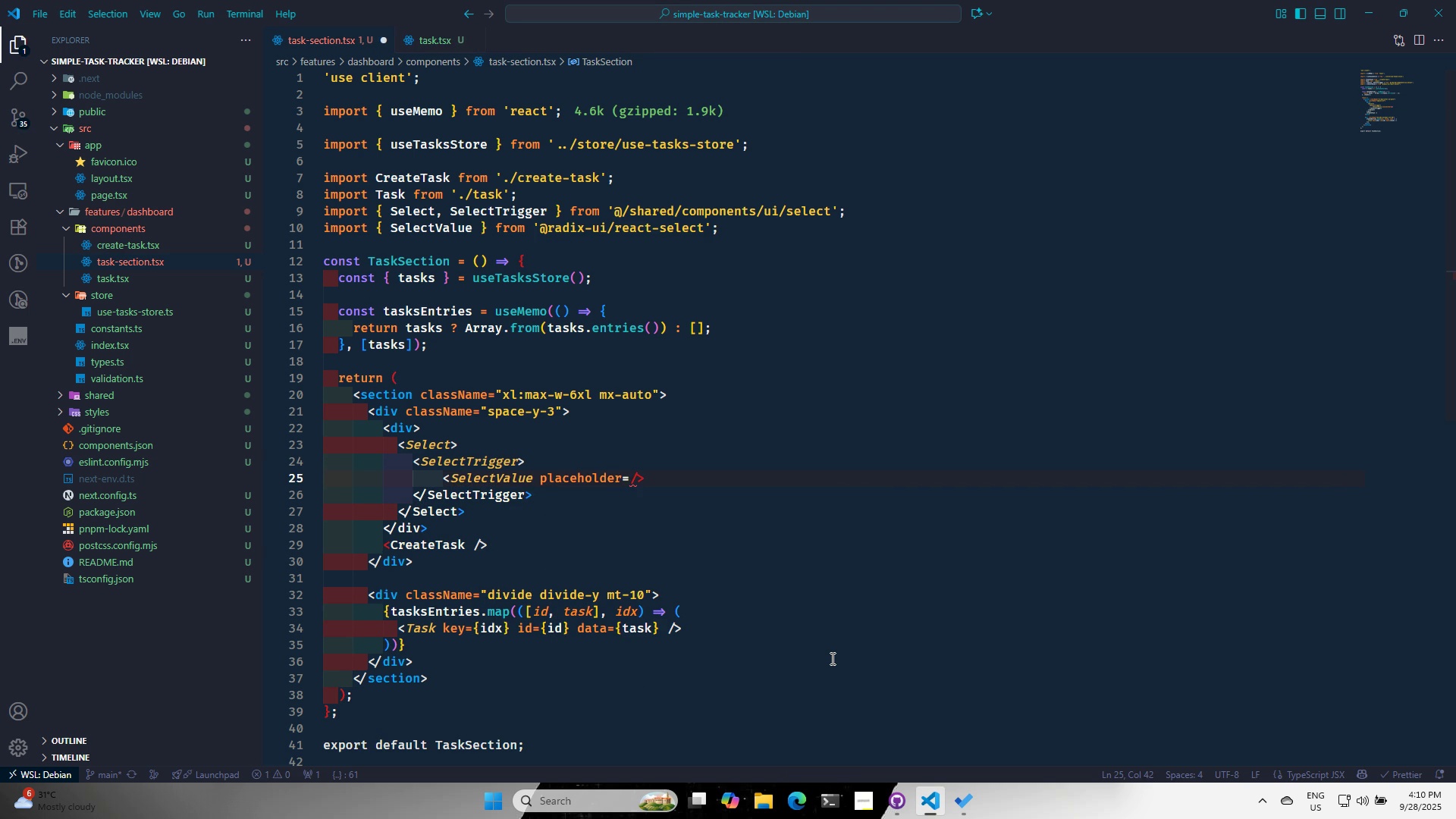 
key(Shift+ShiftRight)
 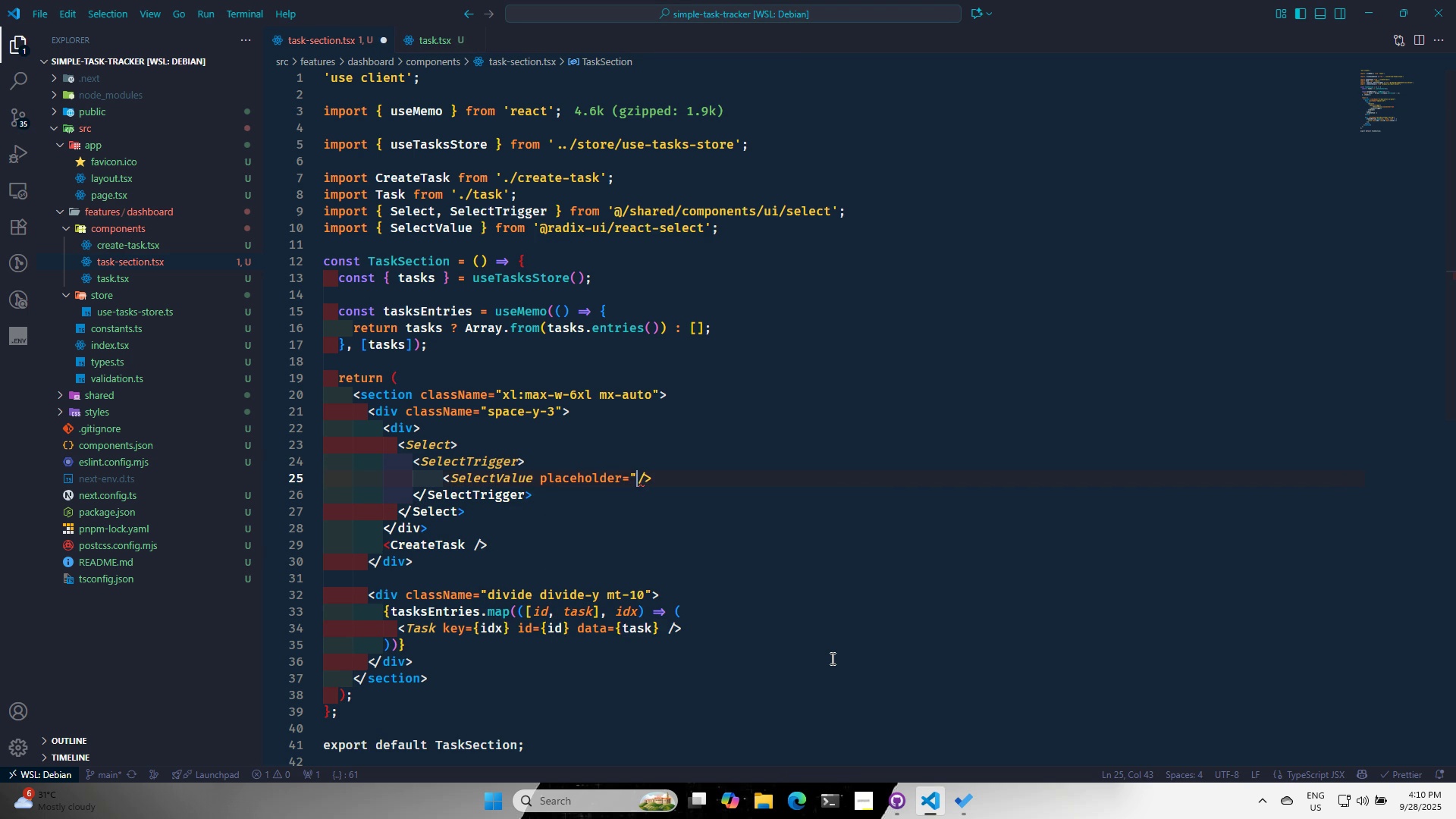 
key(Shift+Quote)
 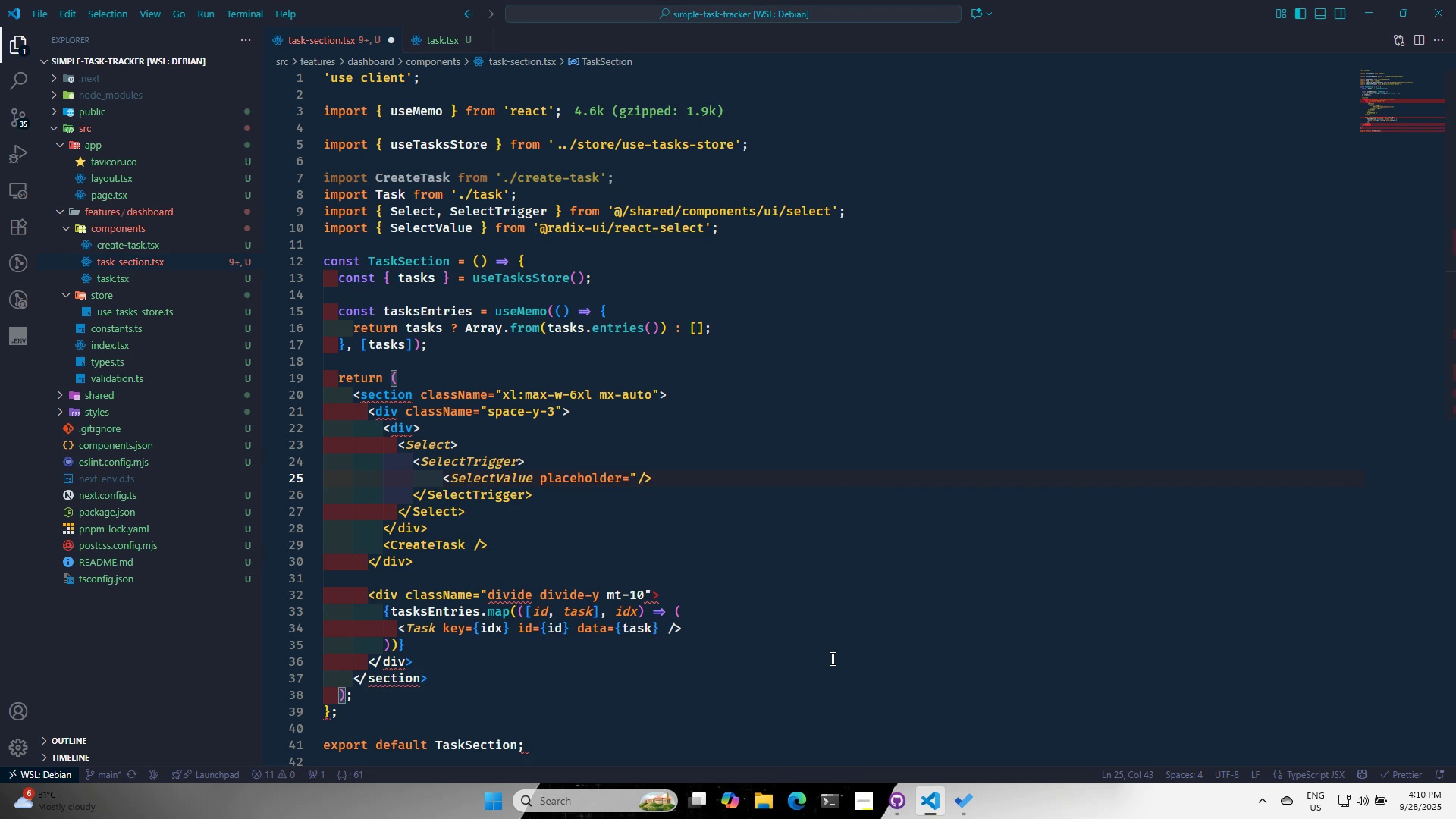 
key(Shift+ShiftRight)
 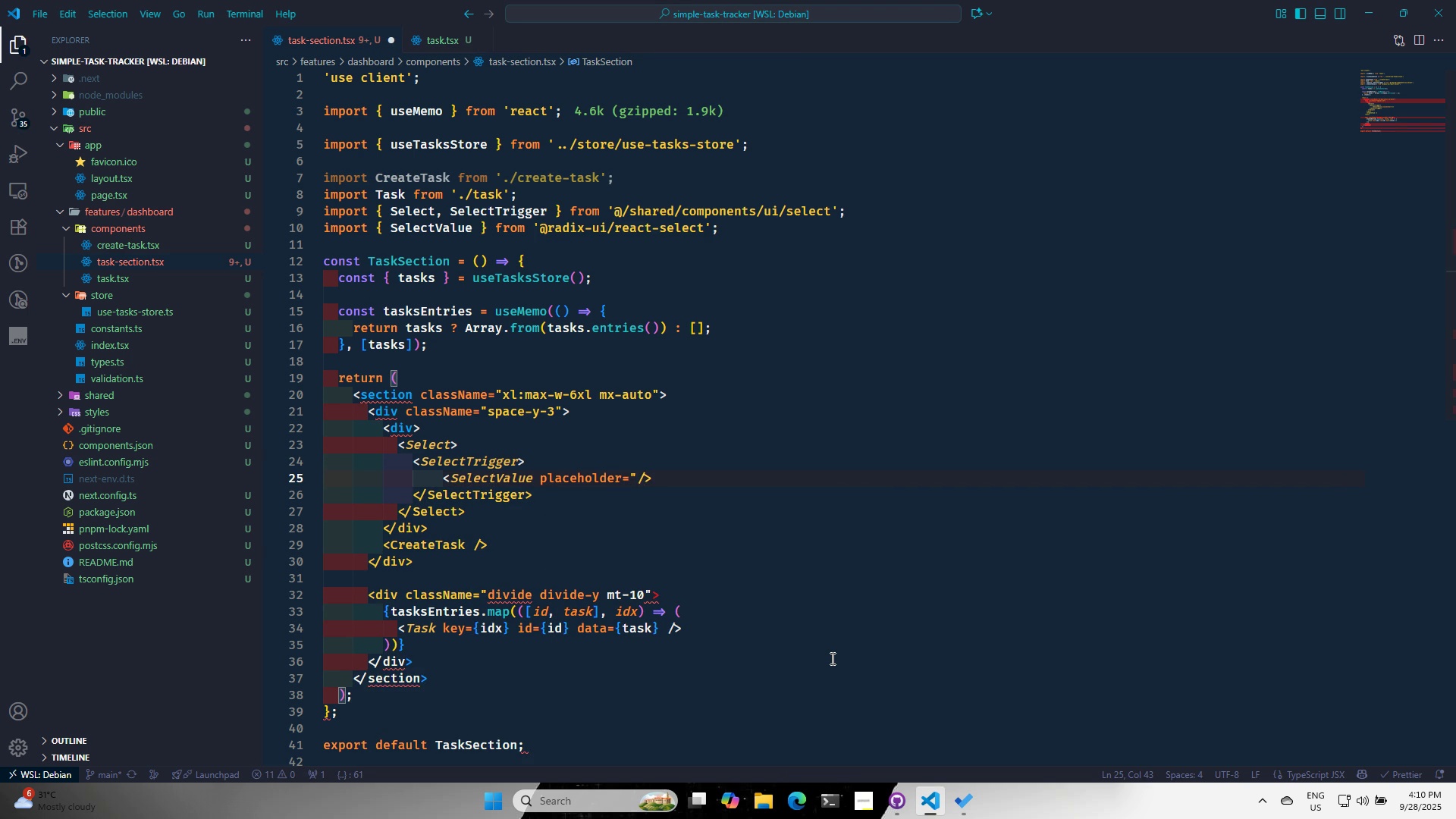 
key(Shift+Quote)
 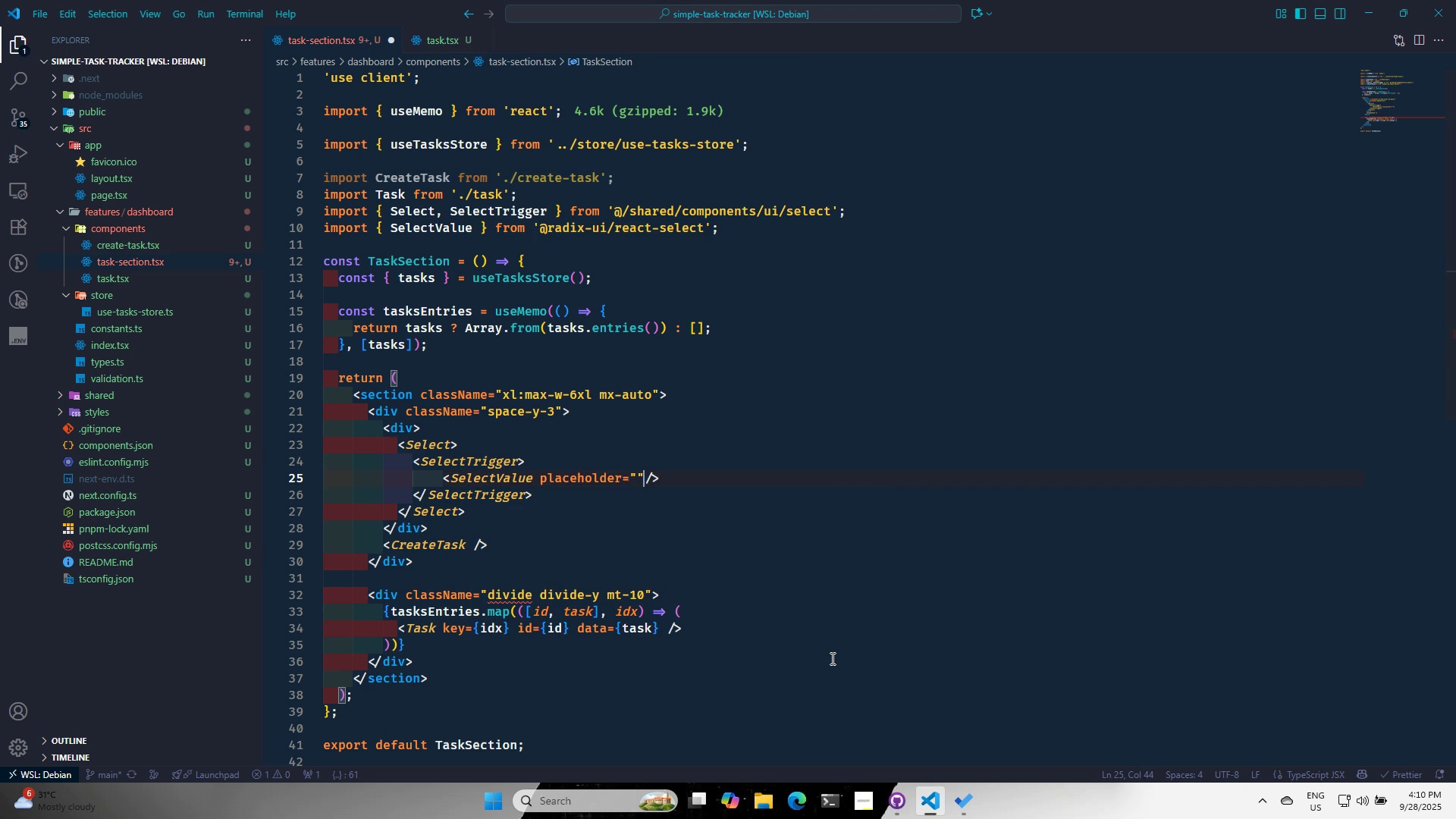 
key(ArrowLeft)